 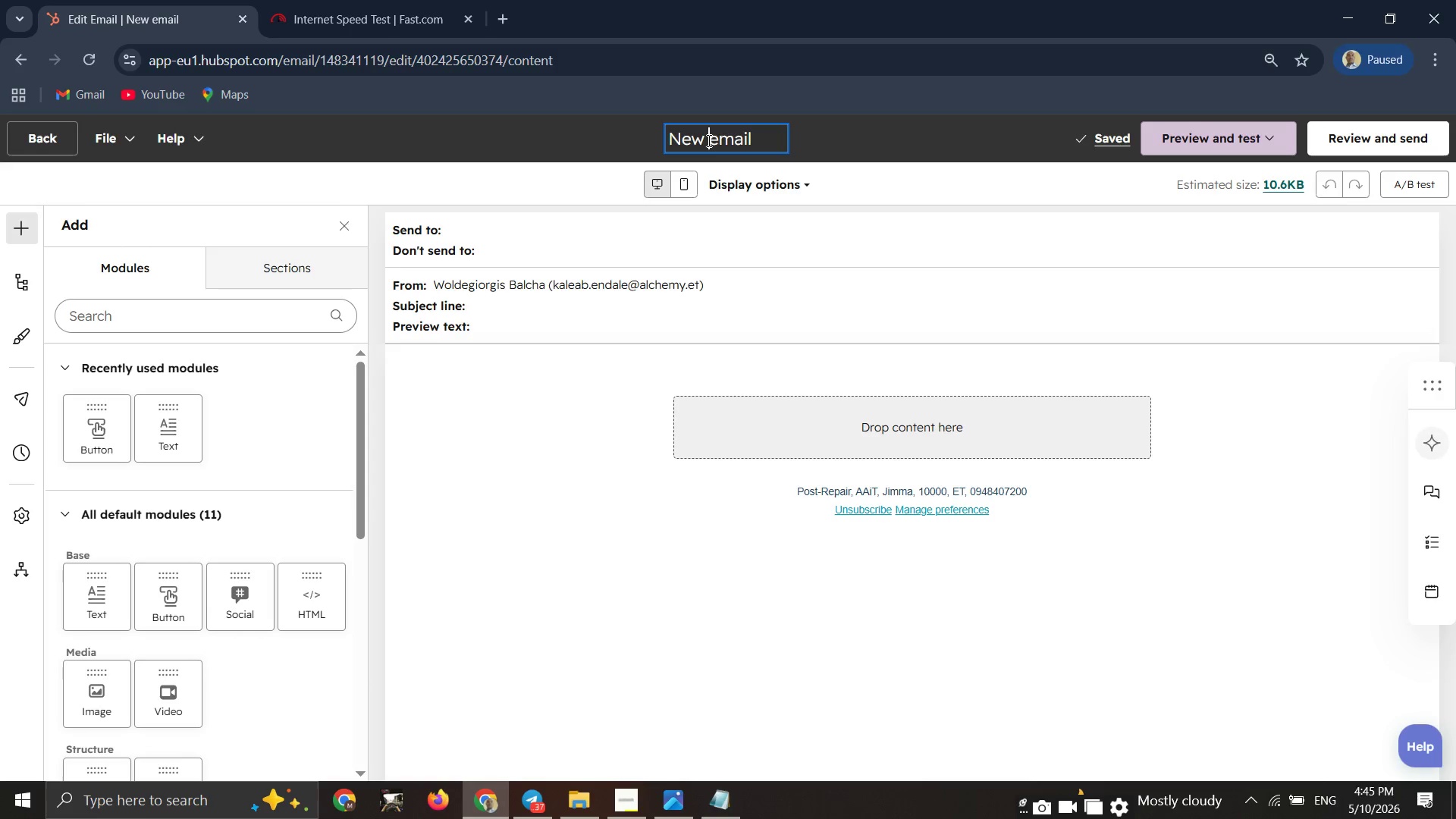 
key(Control+A)
 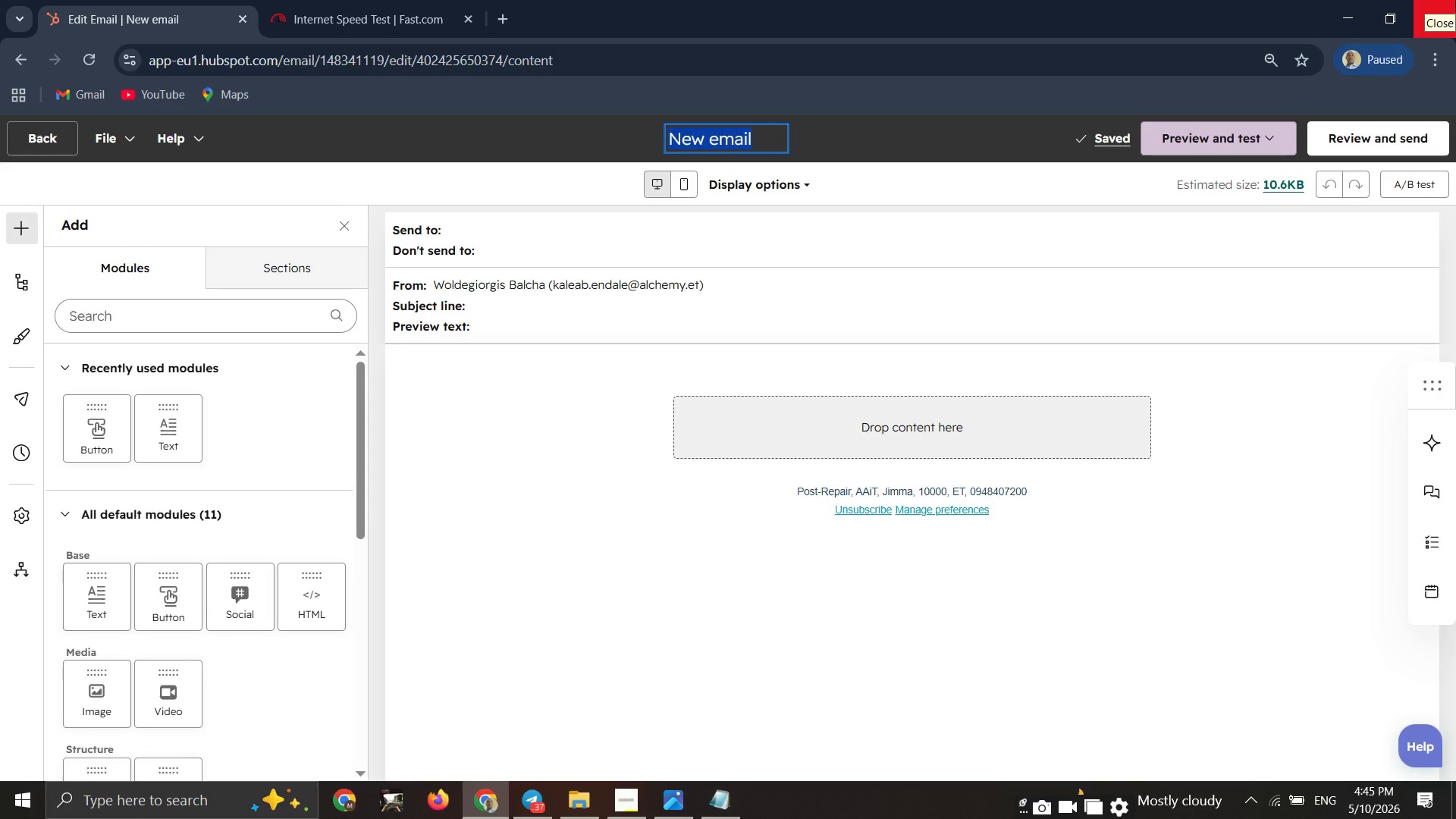 
key(CapsLock)
 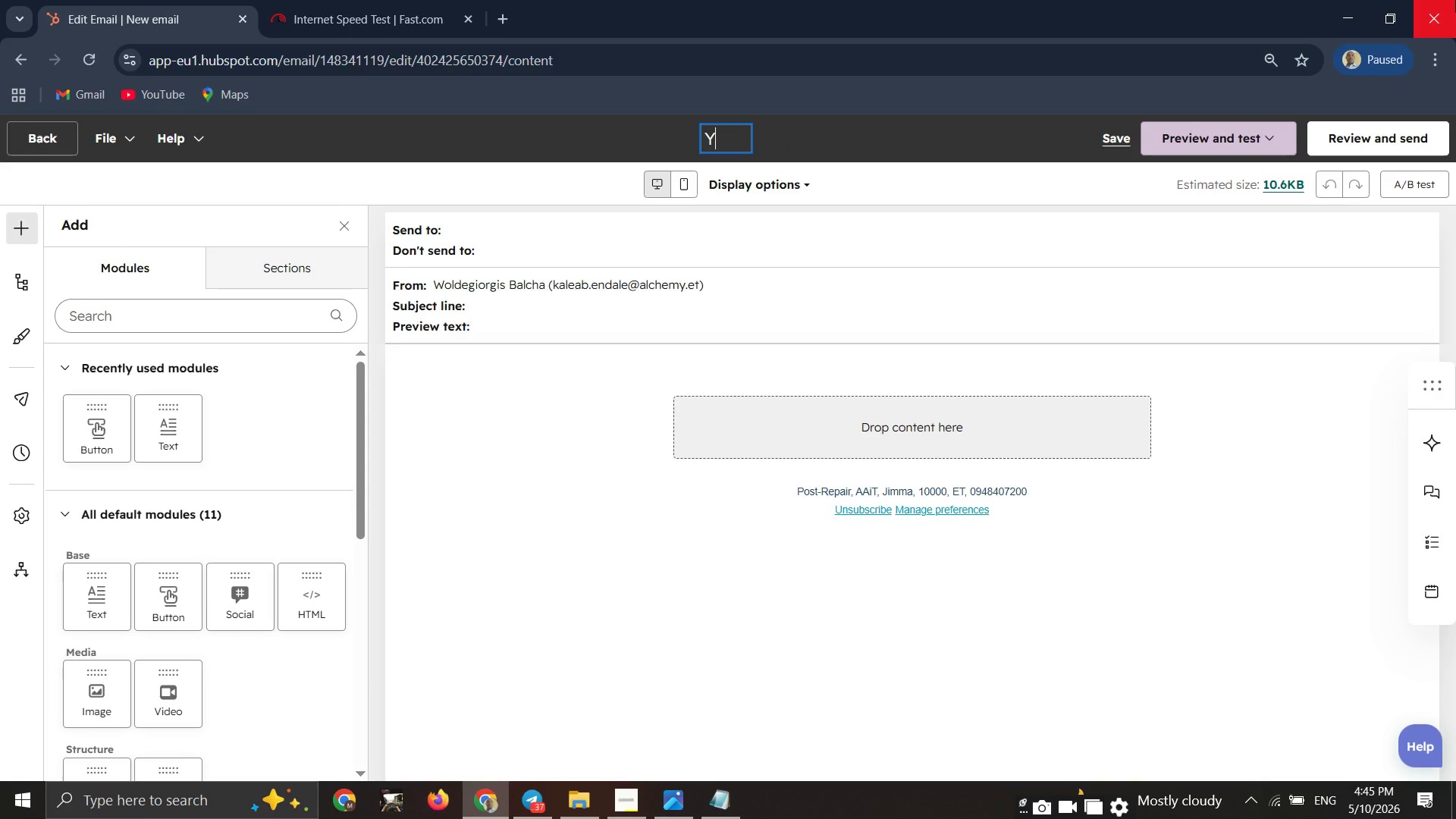 
key(Y)
 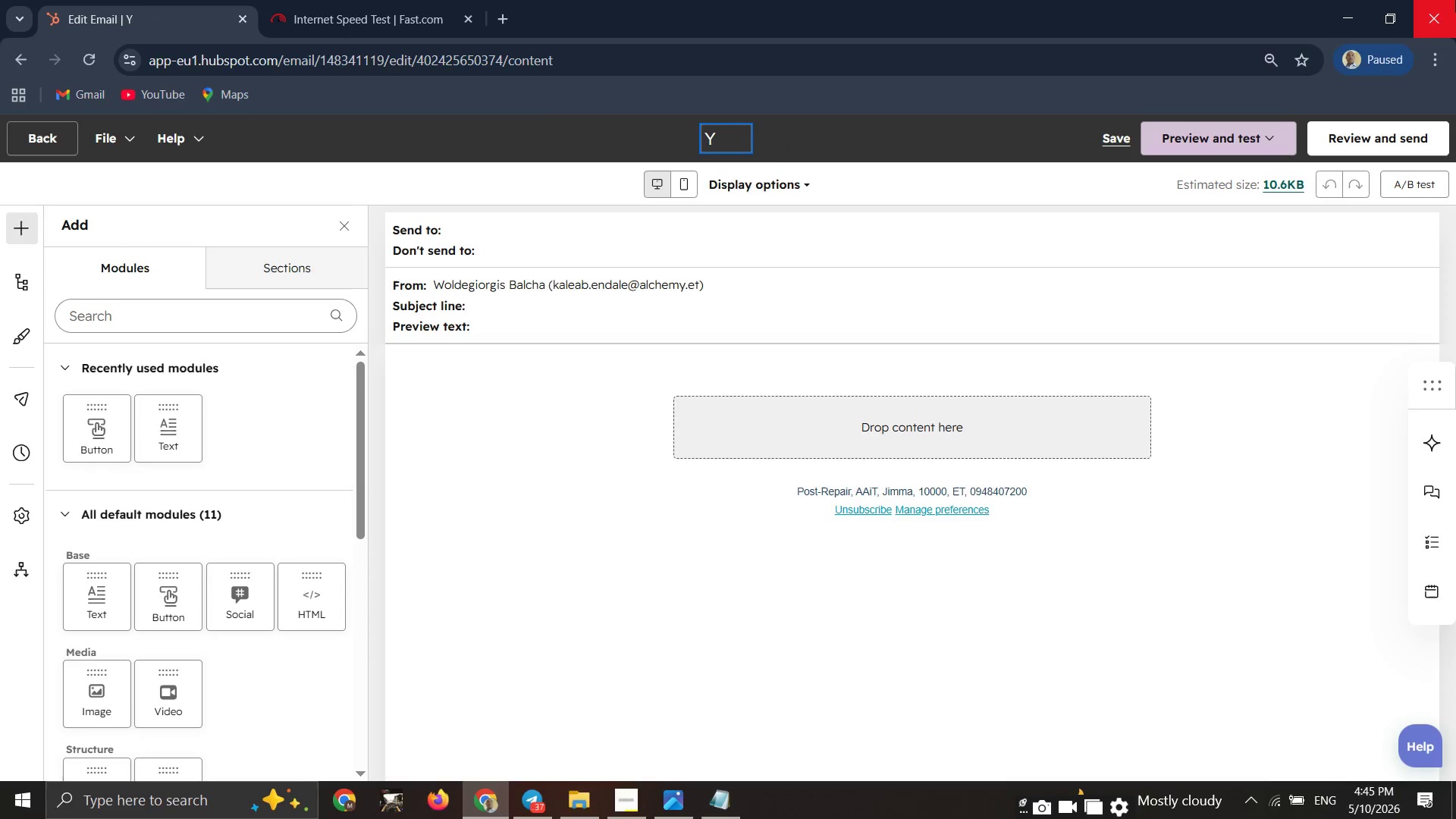 
left_click([1455, 0])
 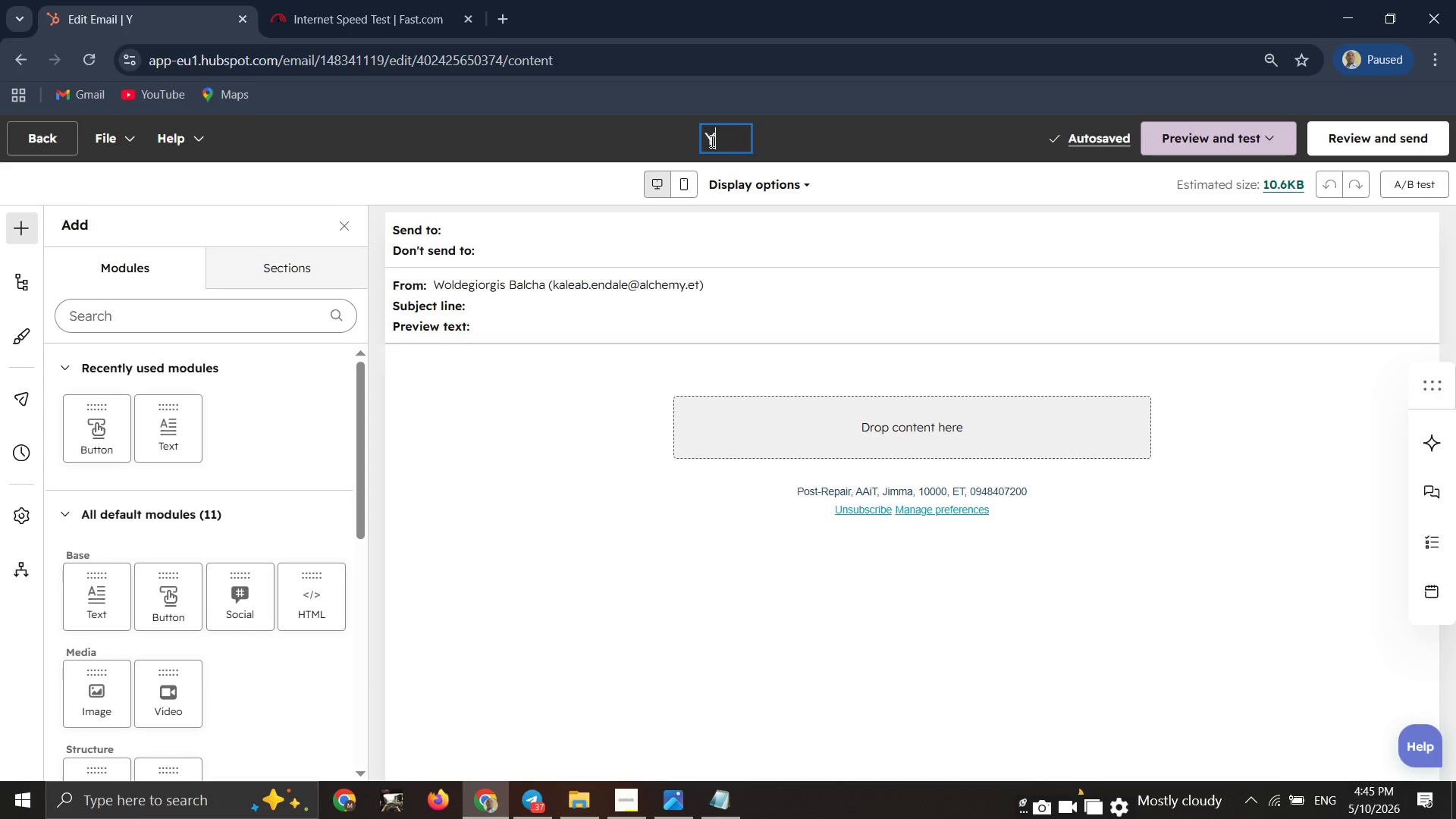 
wait(6.83)
 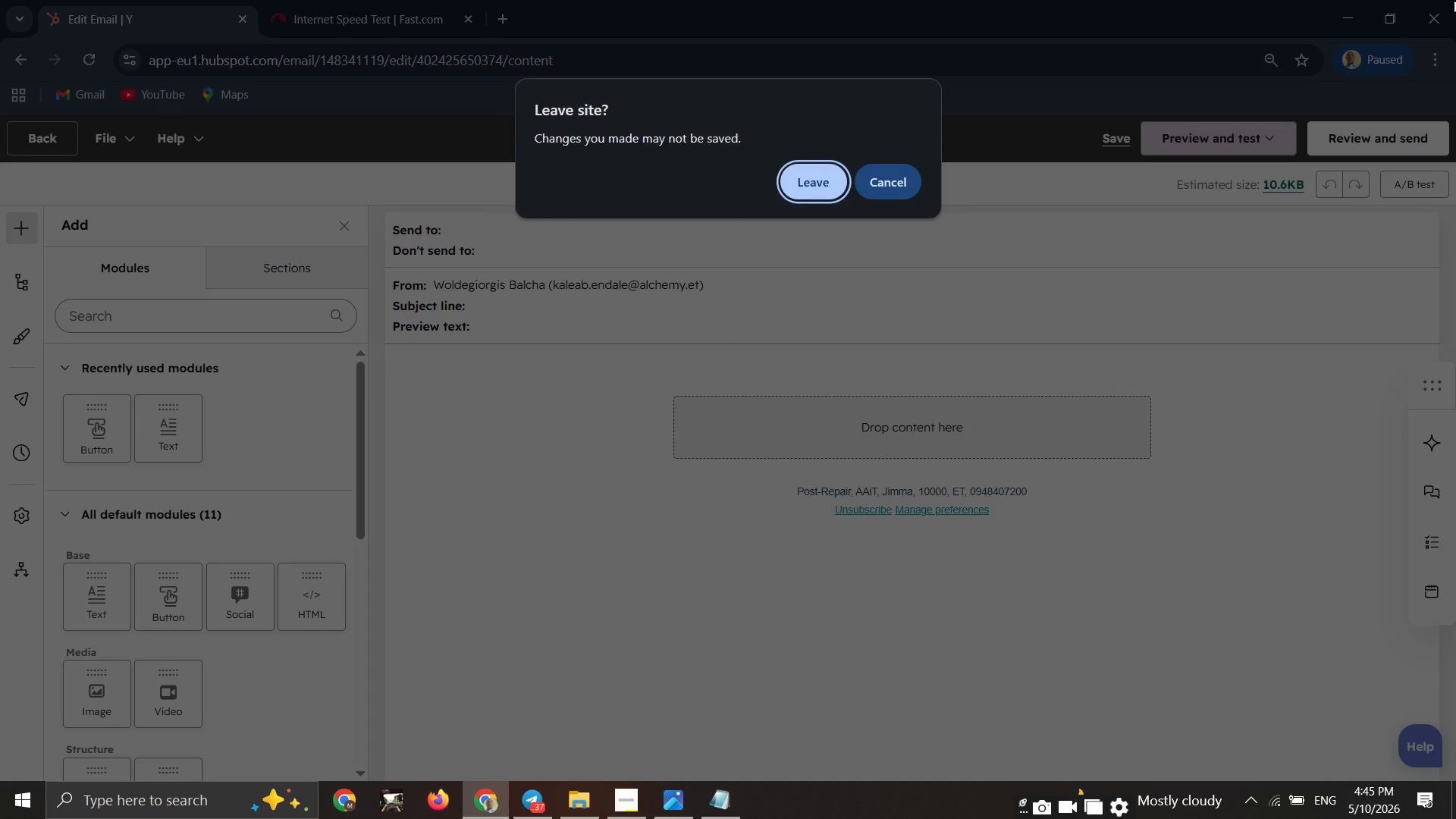 
key(Backspace)
type(Leave)
 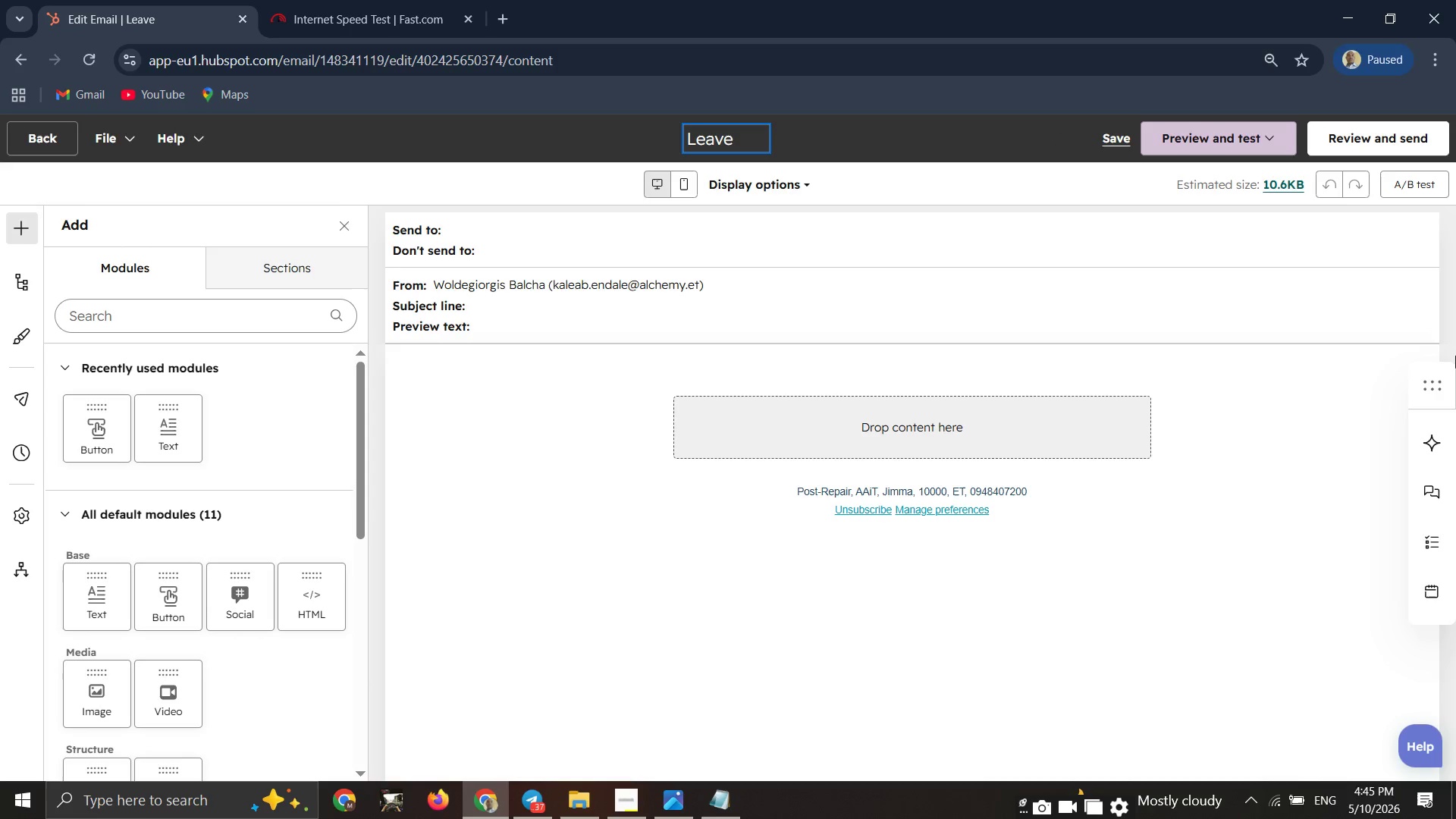 
key(Backspace)
key(Backspace)
key(Backspace)
key(Backspace)
key(Backspace)
key(Backspace)
key(Backspace)
type(The "Case Study/Proof")
 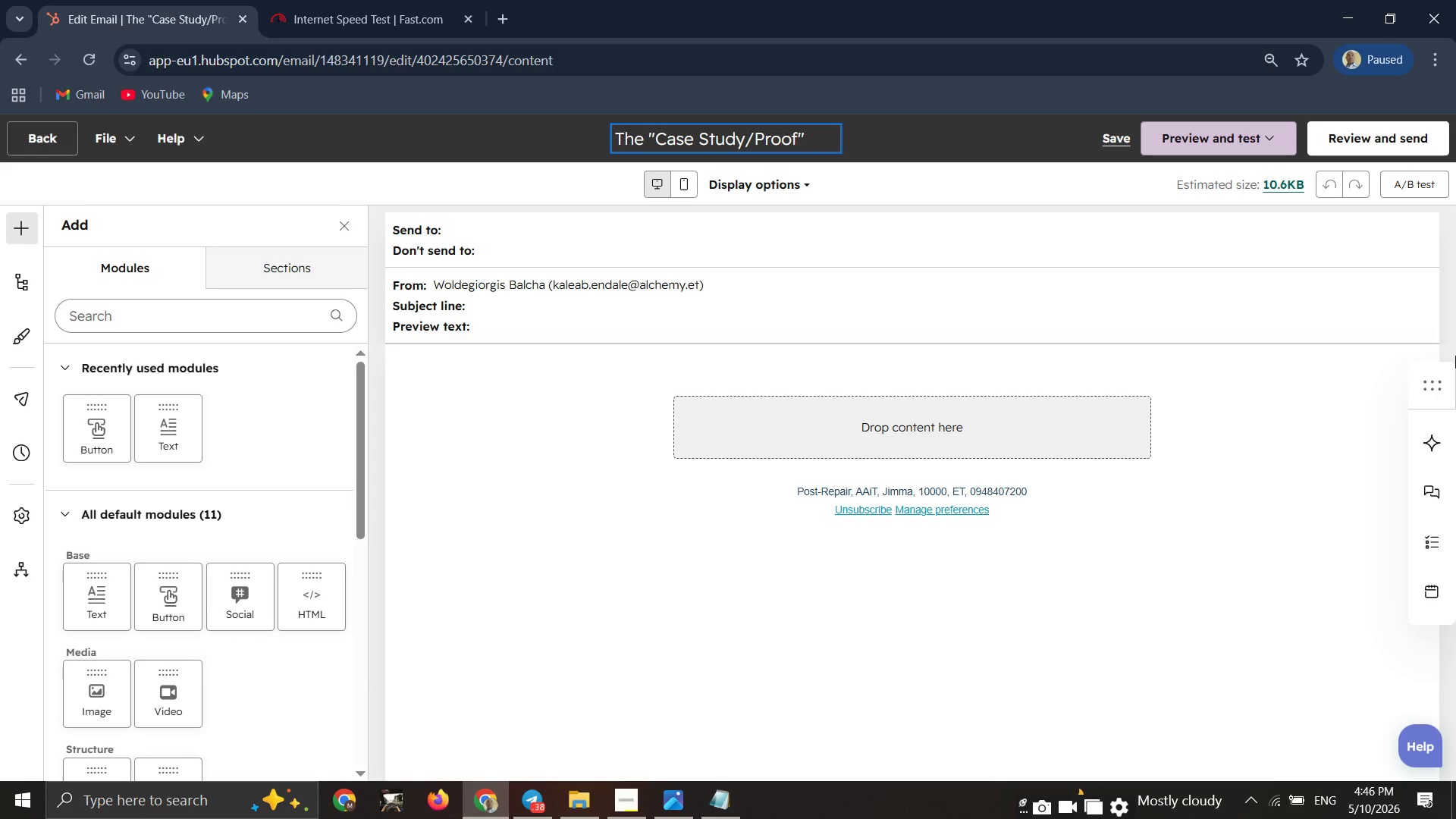 
wait(9.52)
 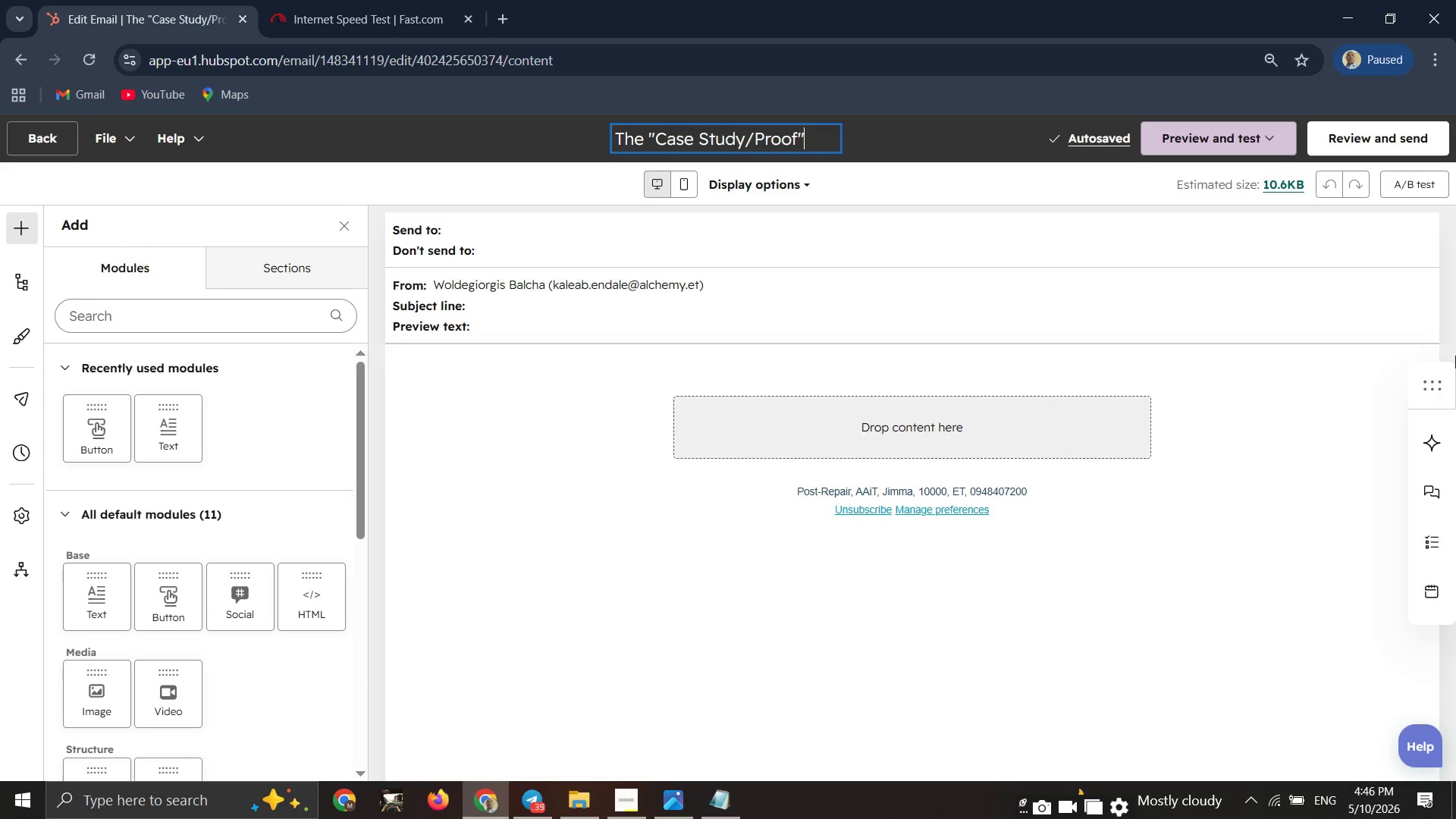 
type( email 3)